 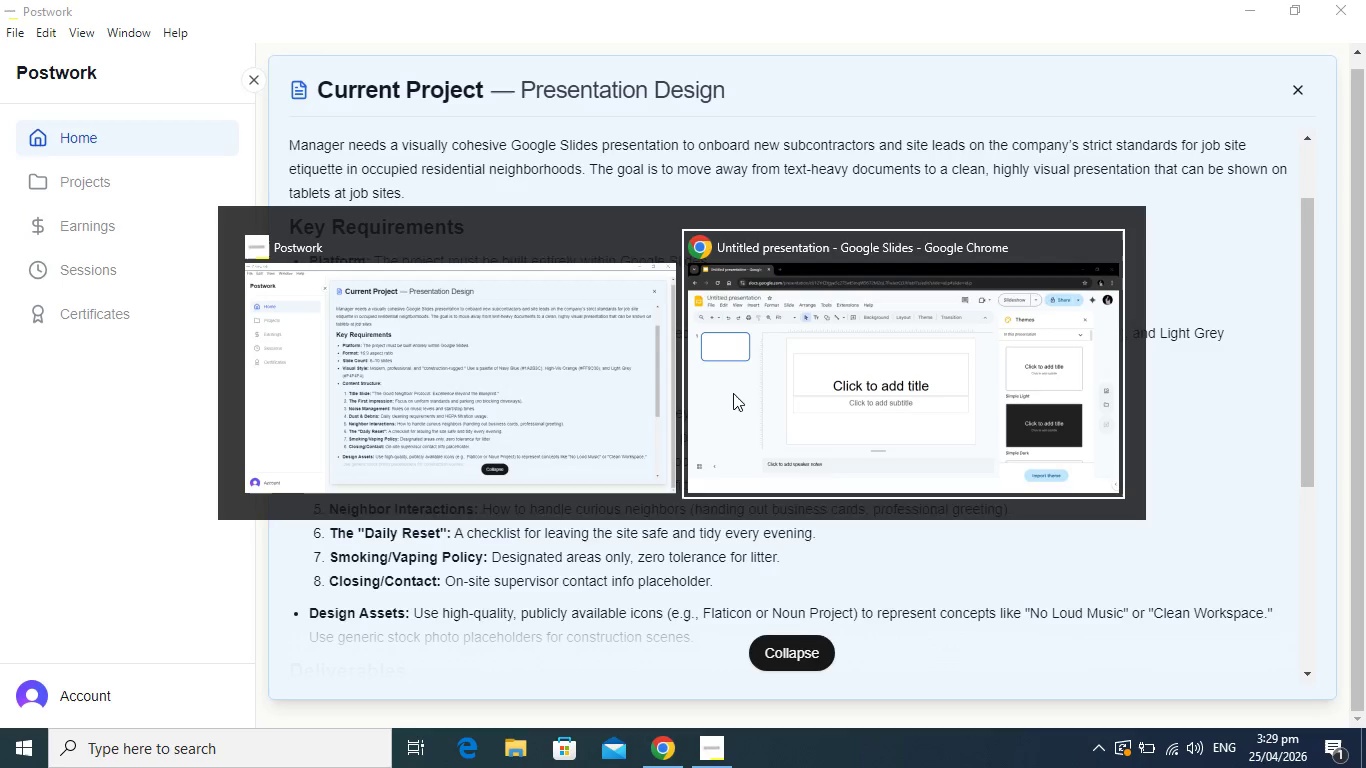 
left_click([1257, 185])
 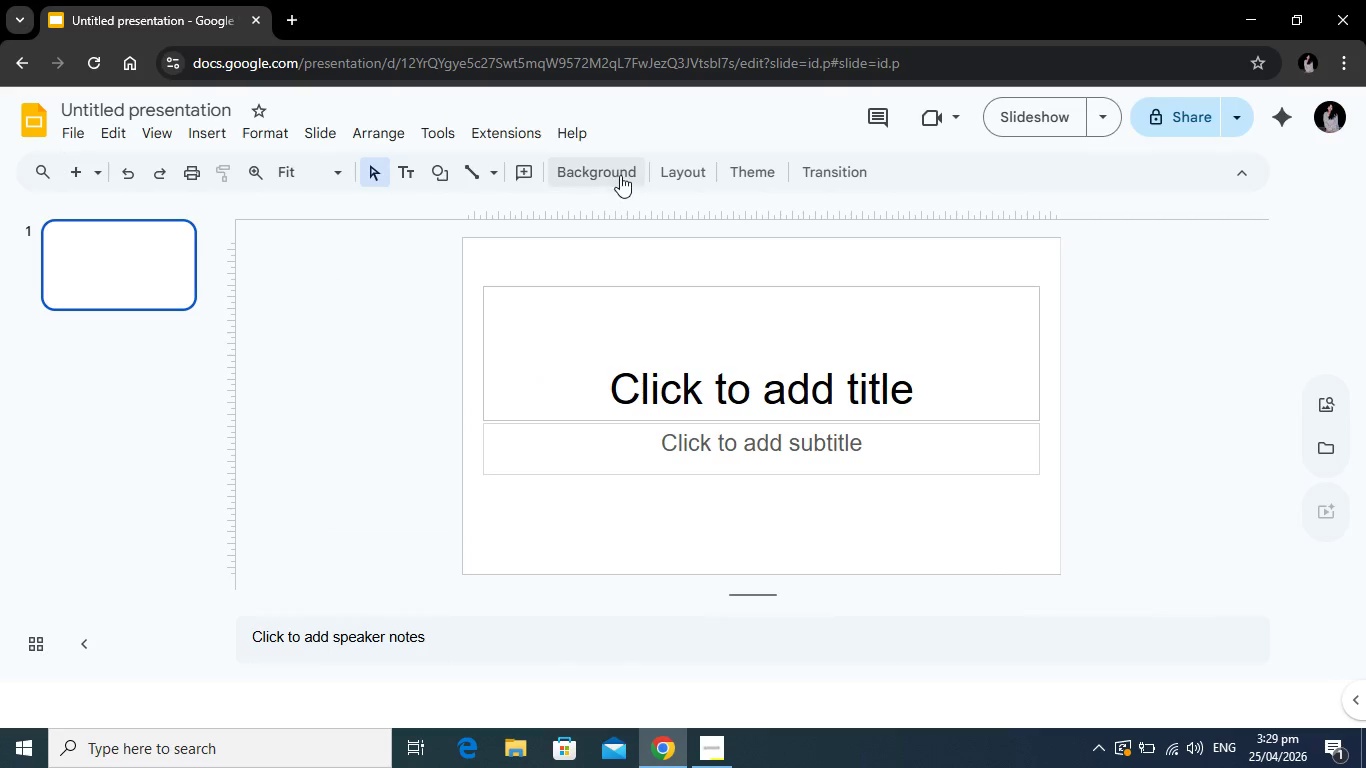 
left_click([621, 174])
 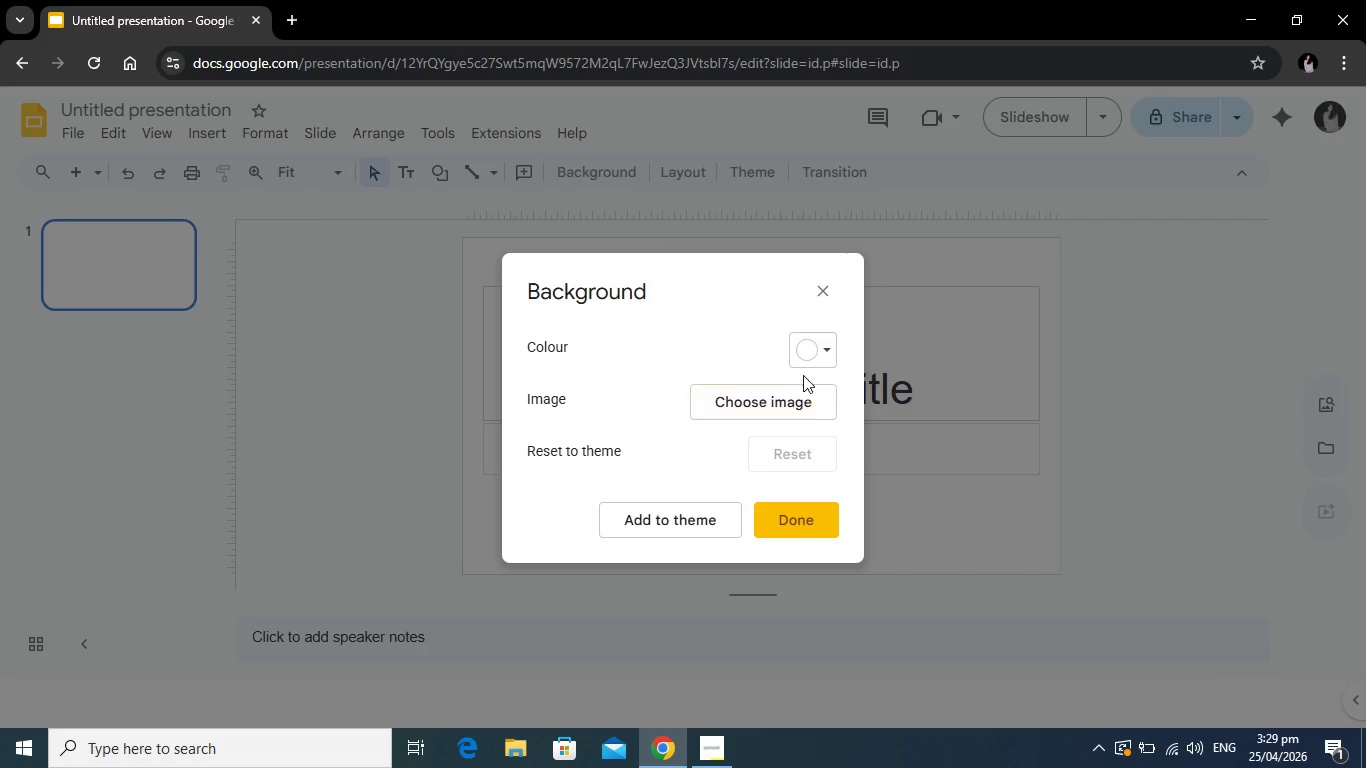 
left_click([815, 355])
 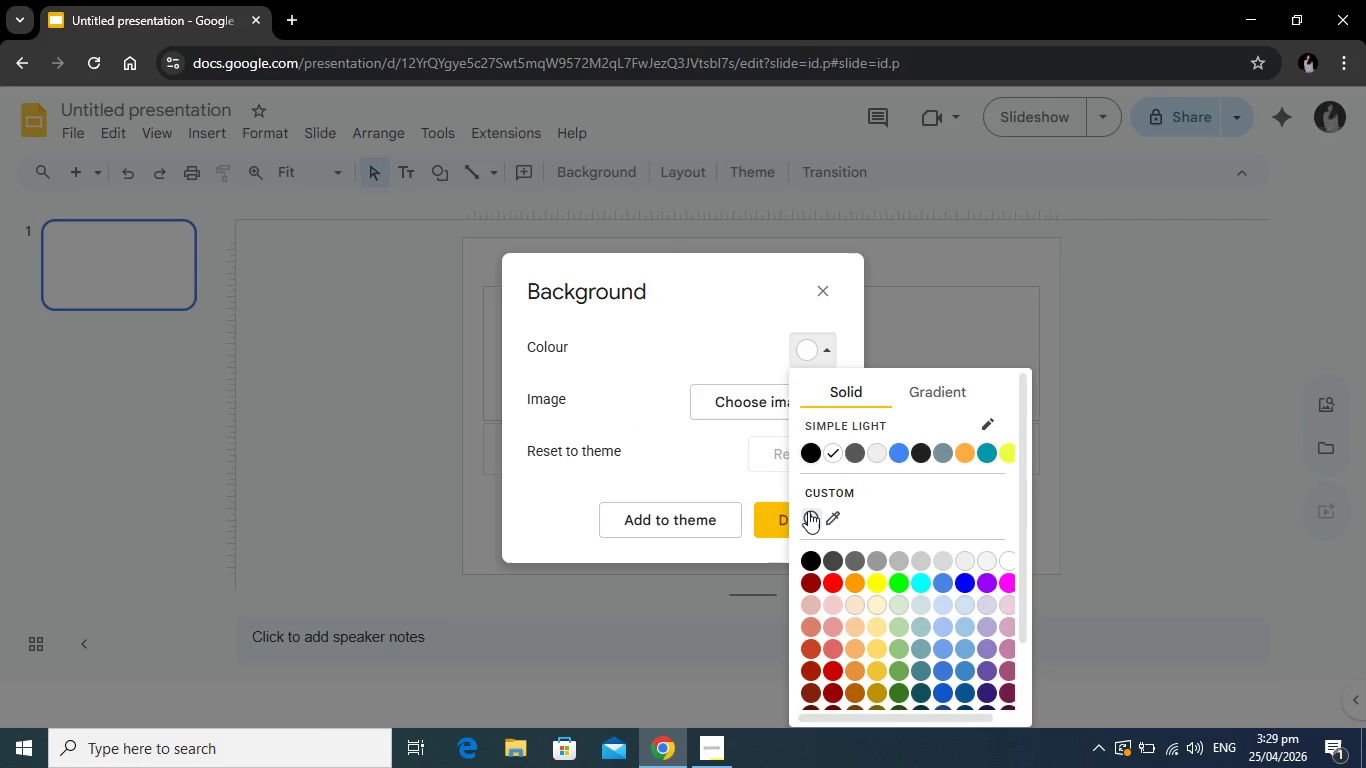 
left_click([812, 514])
 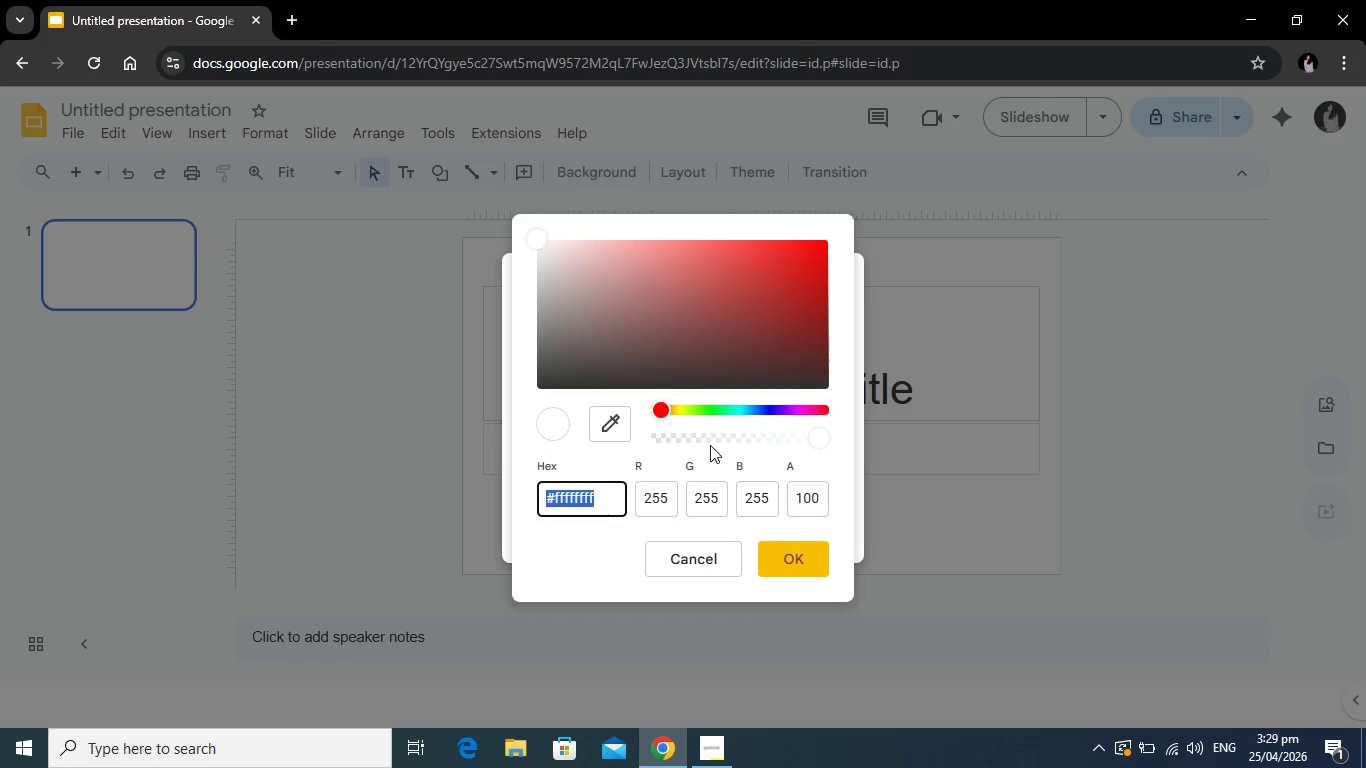 
key(Alt+Tab)